 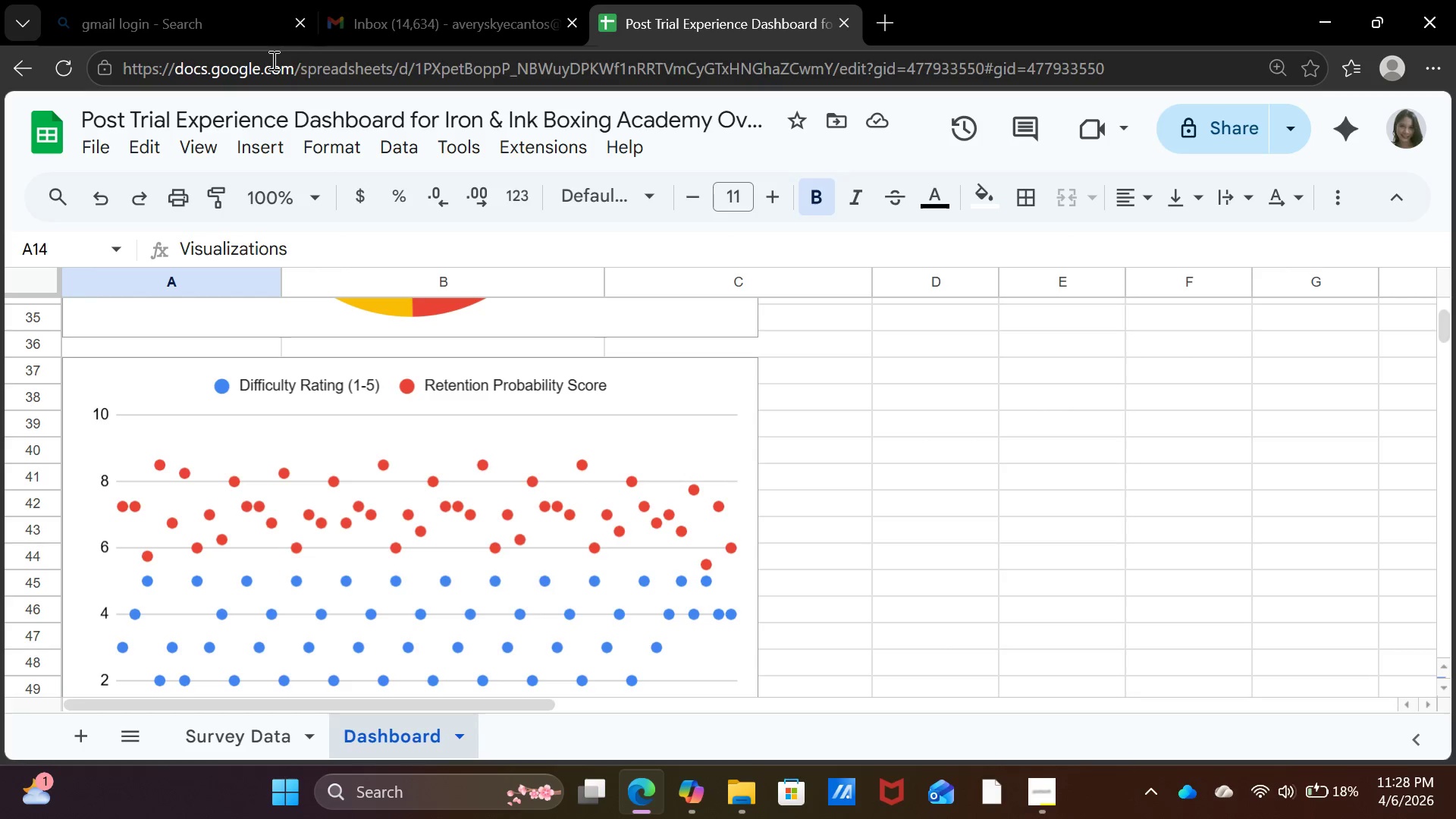 
middle_click([272, 60])
 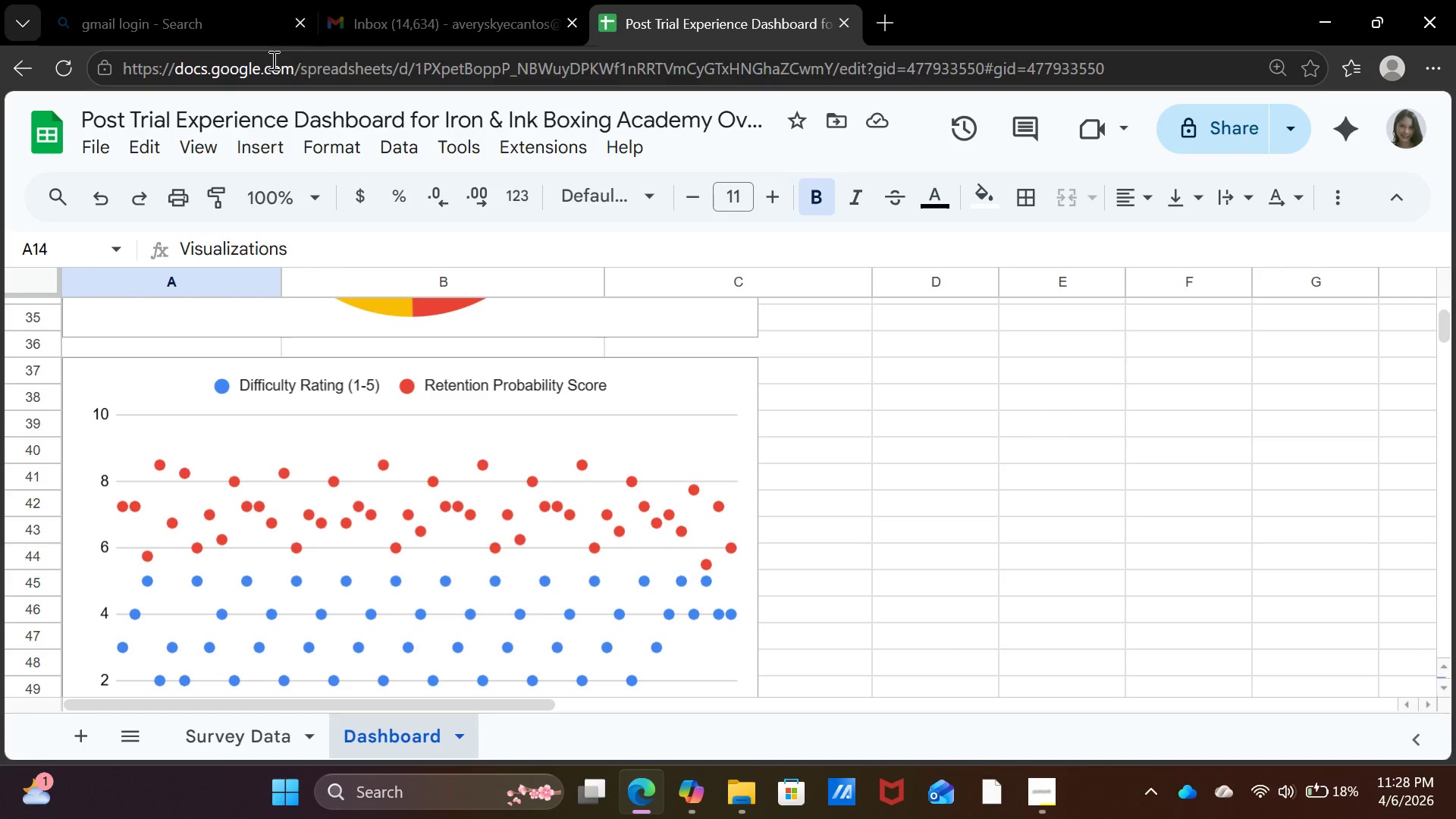 
scroll: coordinate [272, 60], scroll_direction: up, amount: 2.0
 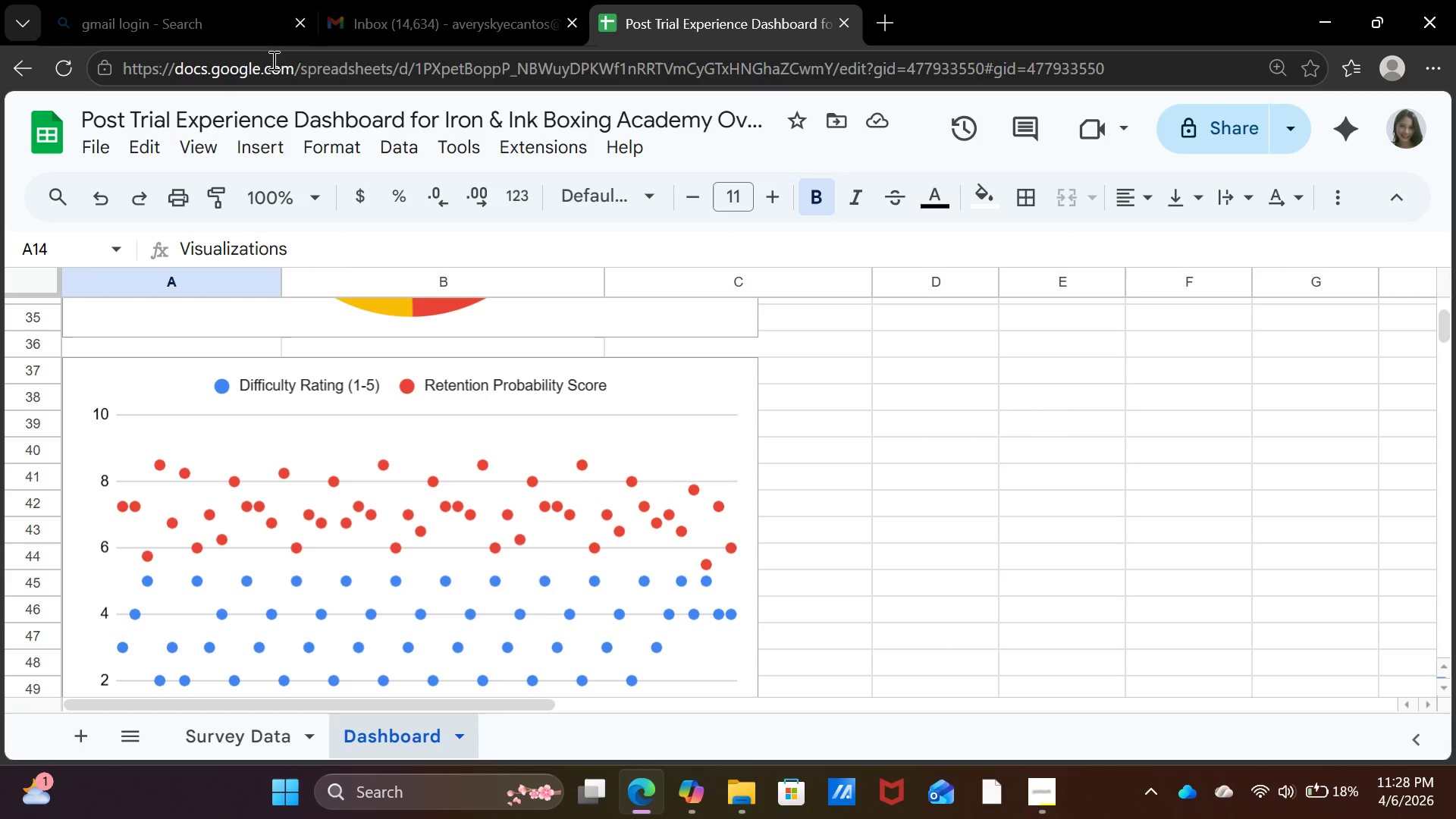 
right_click([272, 60])
 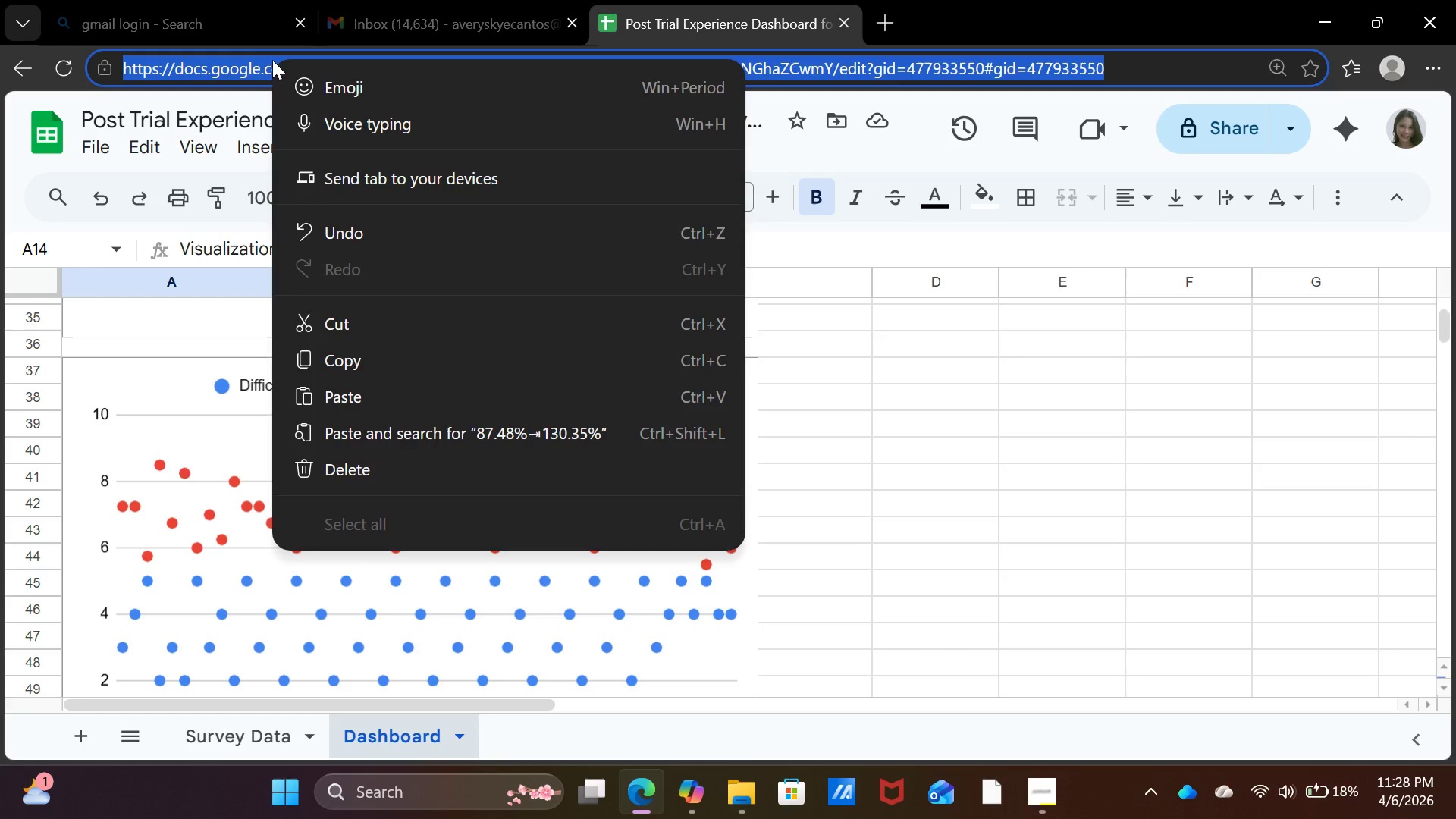 
right_click([272, 60])
 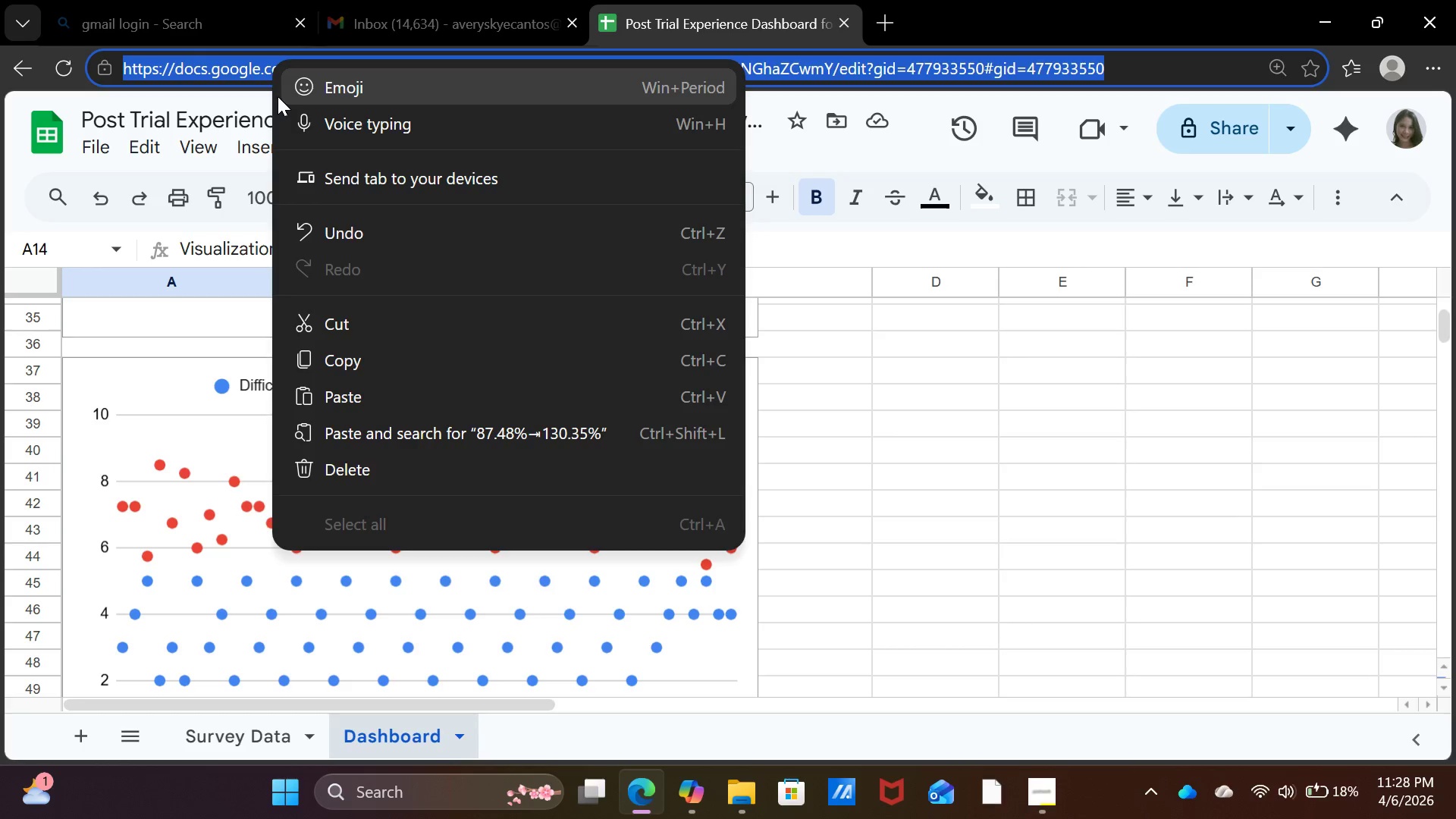 
right_click([278, 96])
 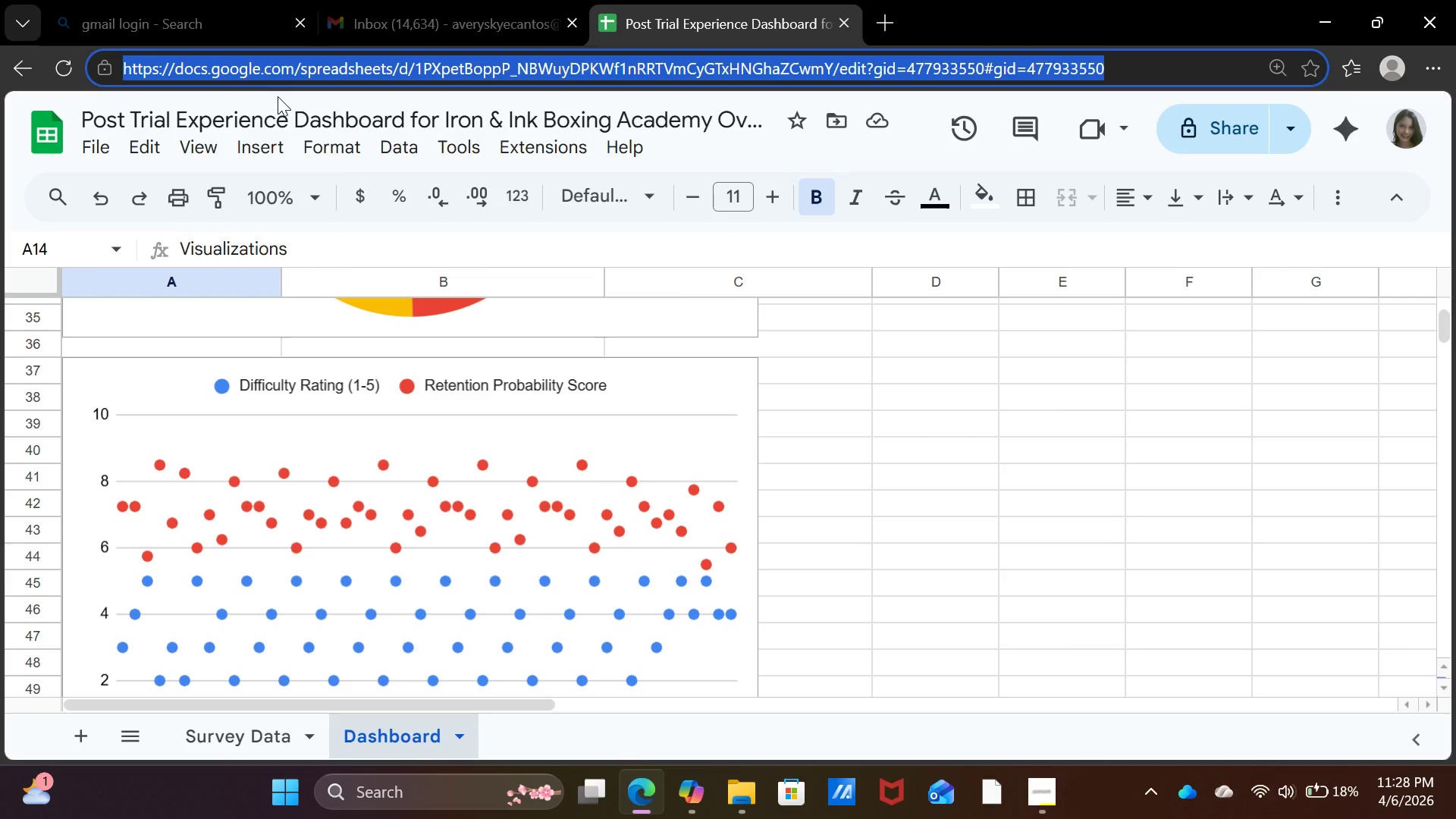 
key(Meta+MetaLeft)
 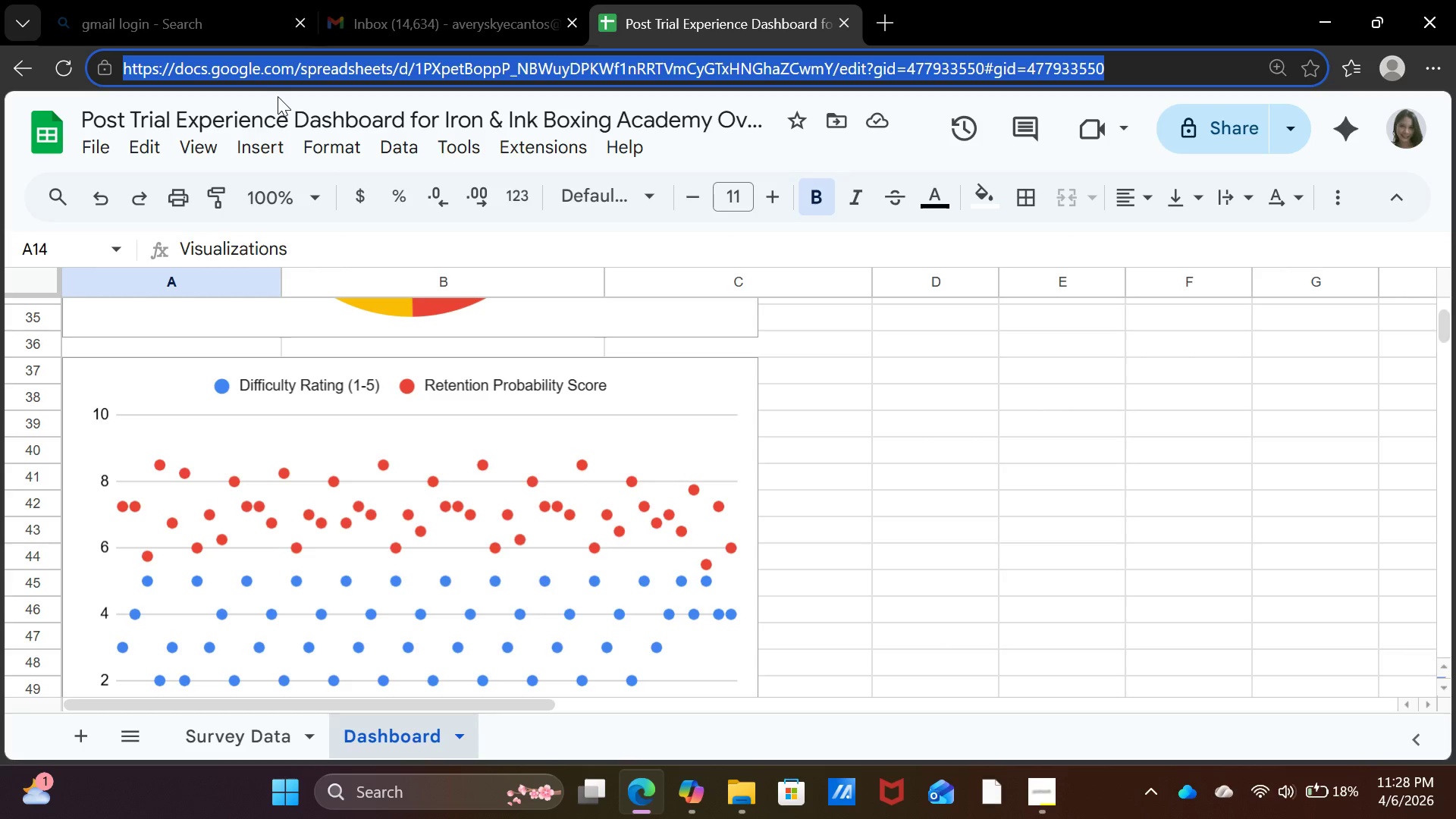 
key(Meta+Period)
 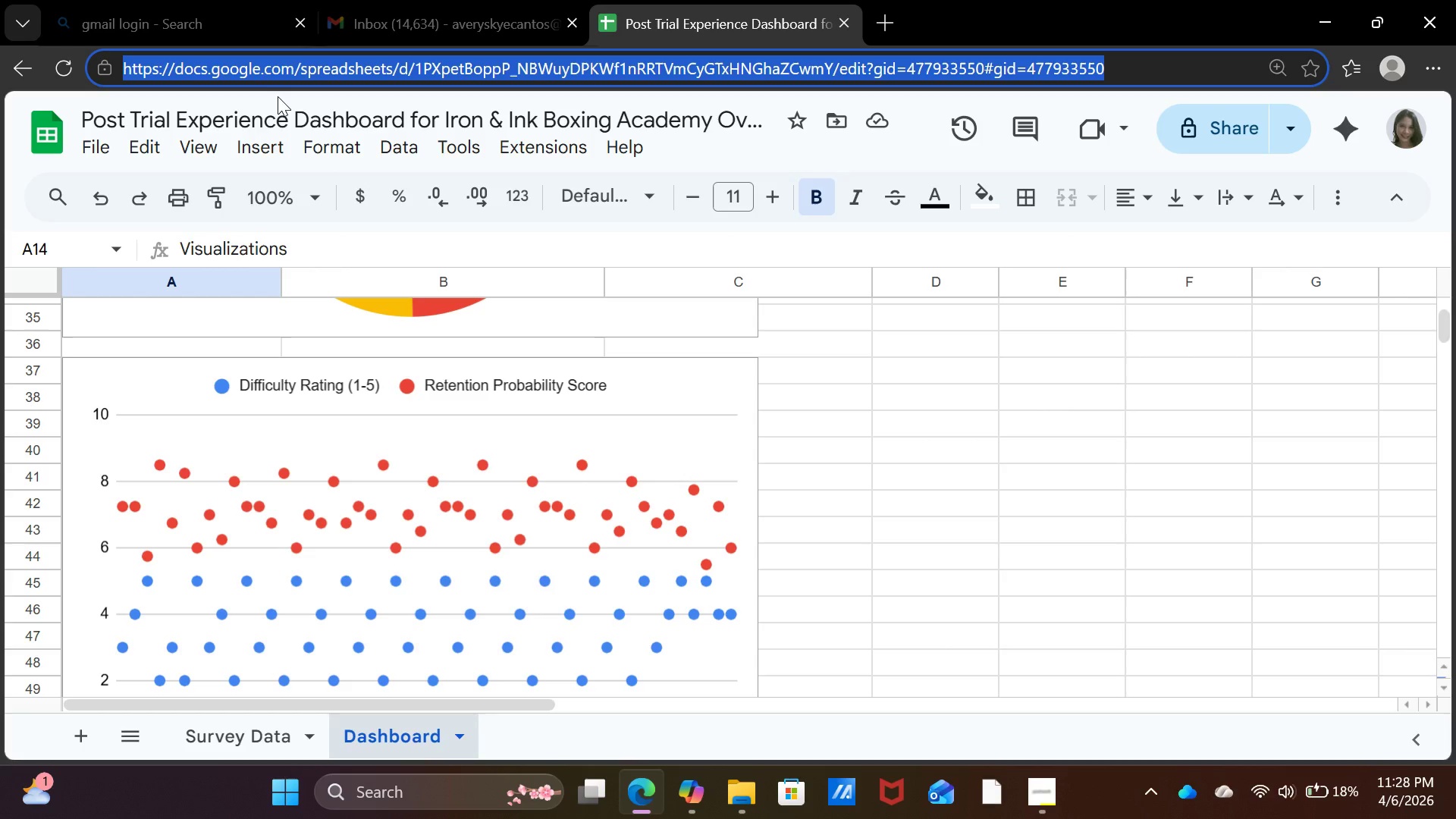 
wait(11.14)
 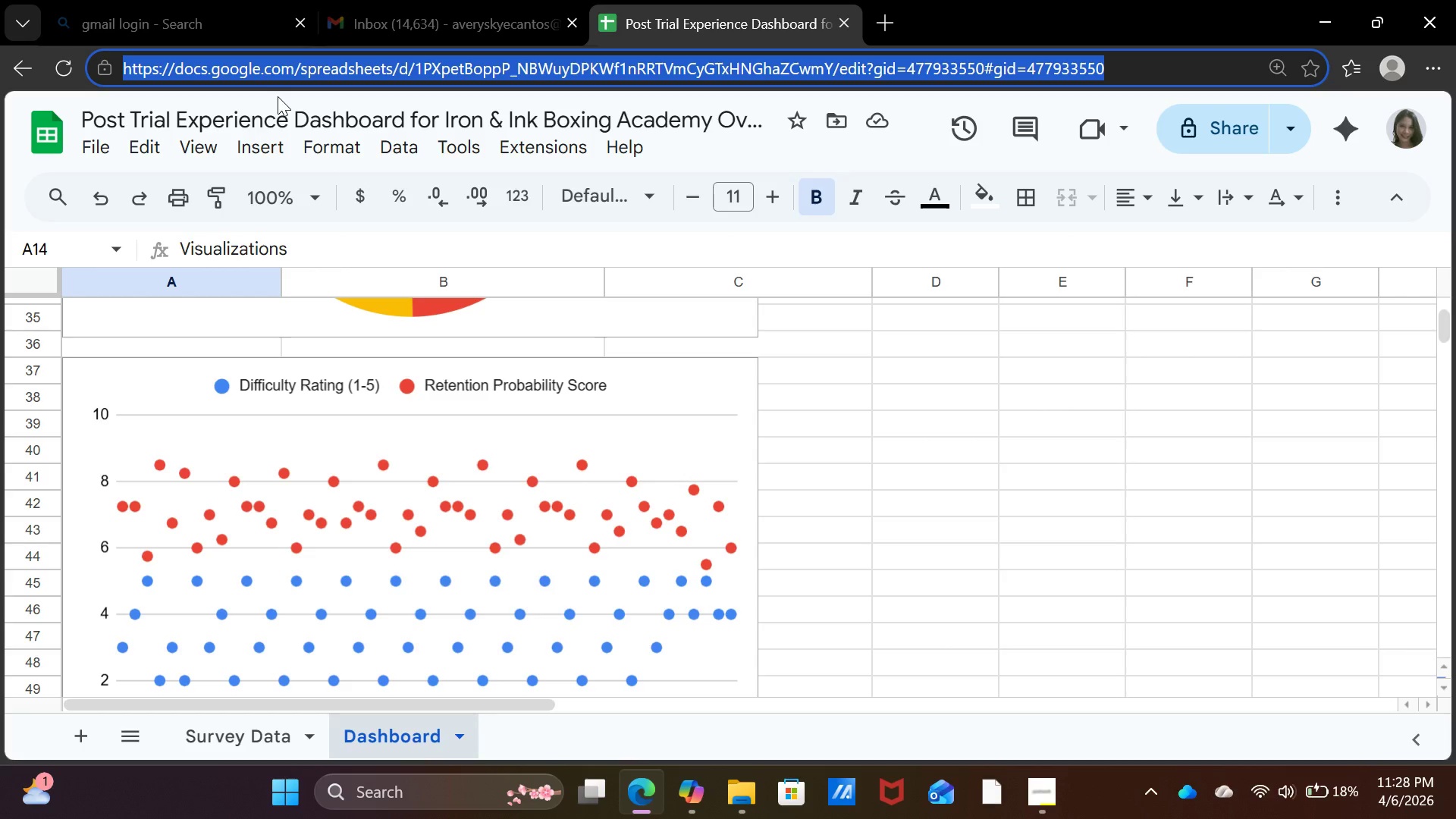 
left_click([1034, 802])